 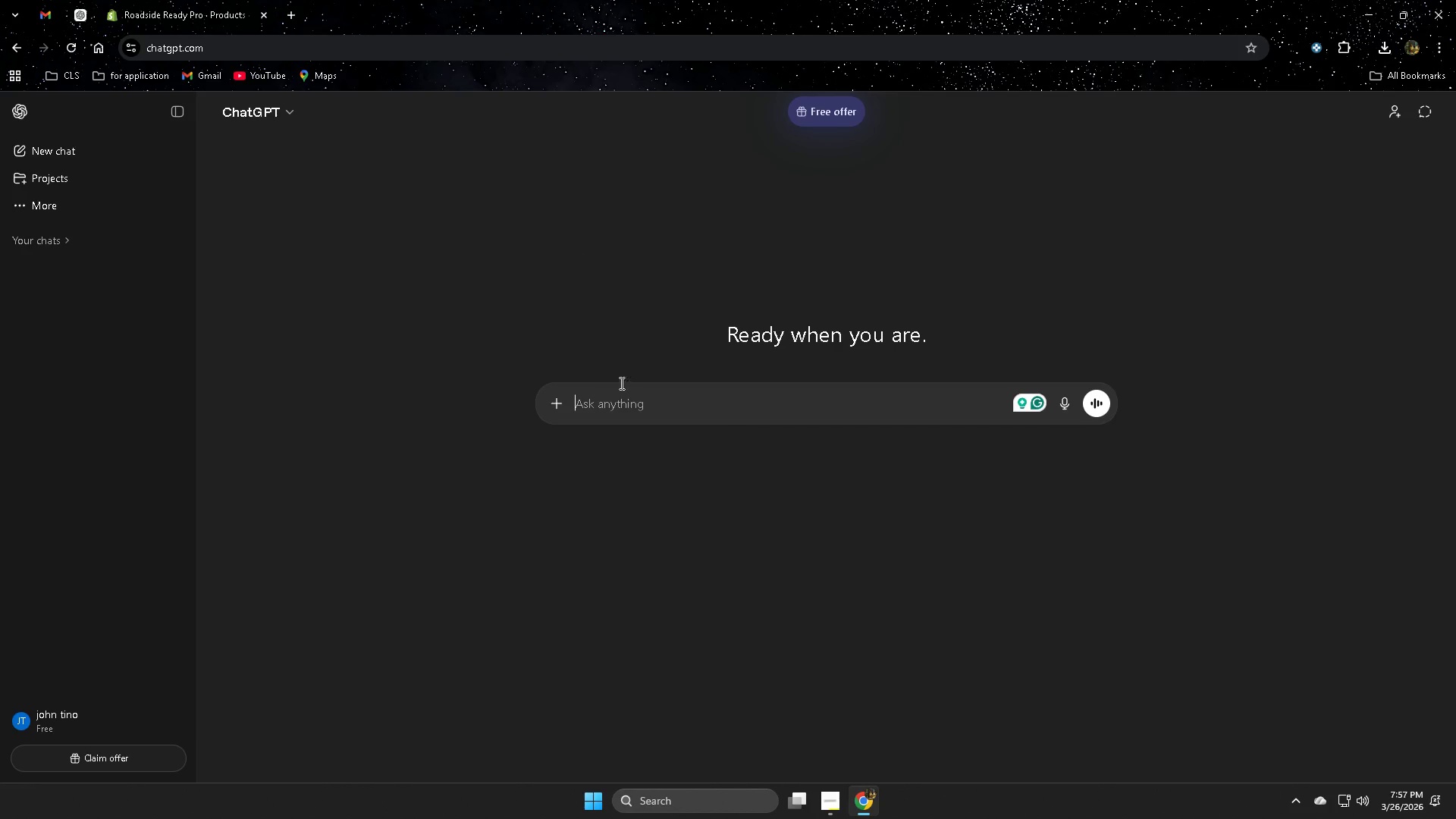 
type(cna you fgi)
key(Backspace)
key(Backspace)
type(ive me 1- )
key(Backspace)
key(Backspace)
type(0 poir)
key(Backspace)
key(Backspace)
key(Backspace)
type(roduct)
 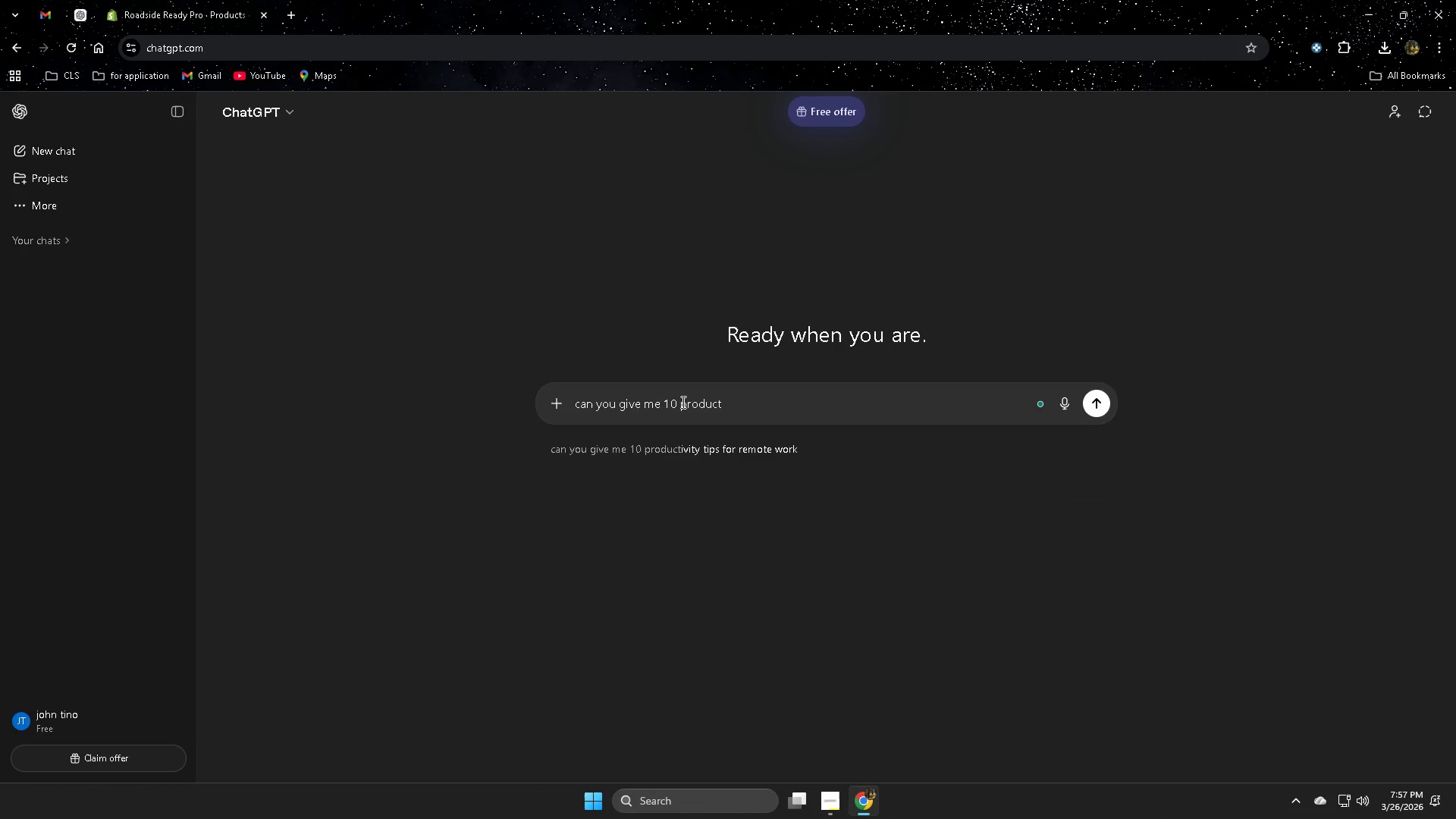 
key(Enter)
 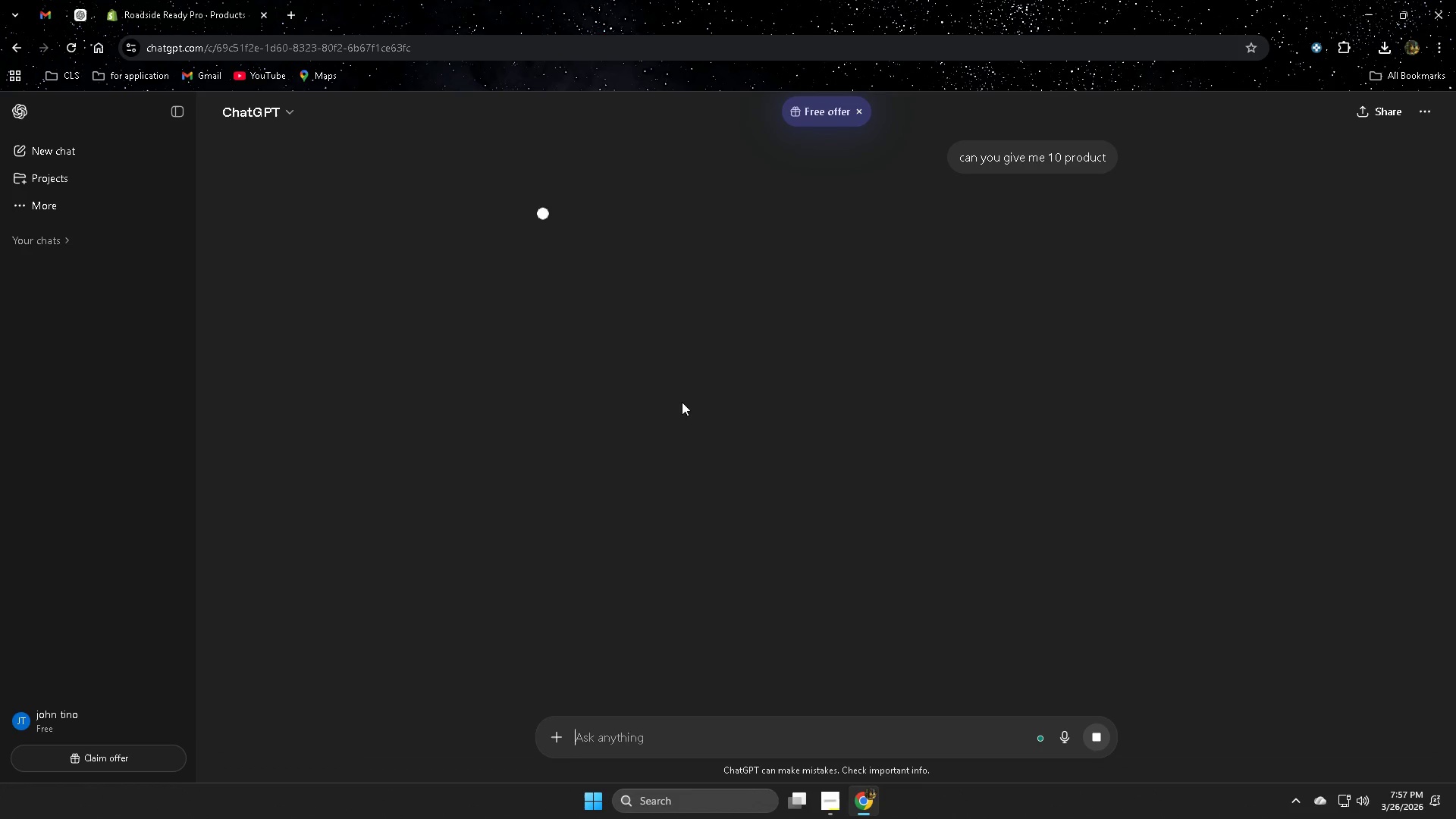 
key(Control+ControlLeft)
 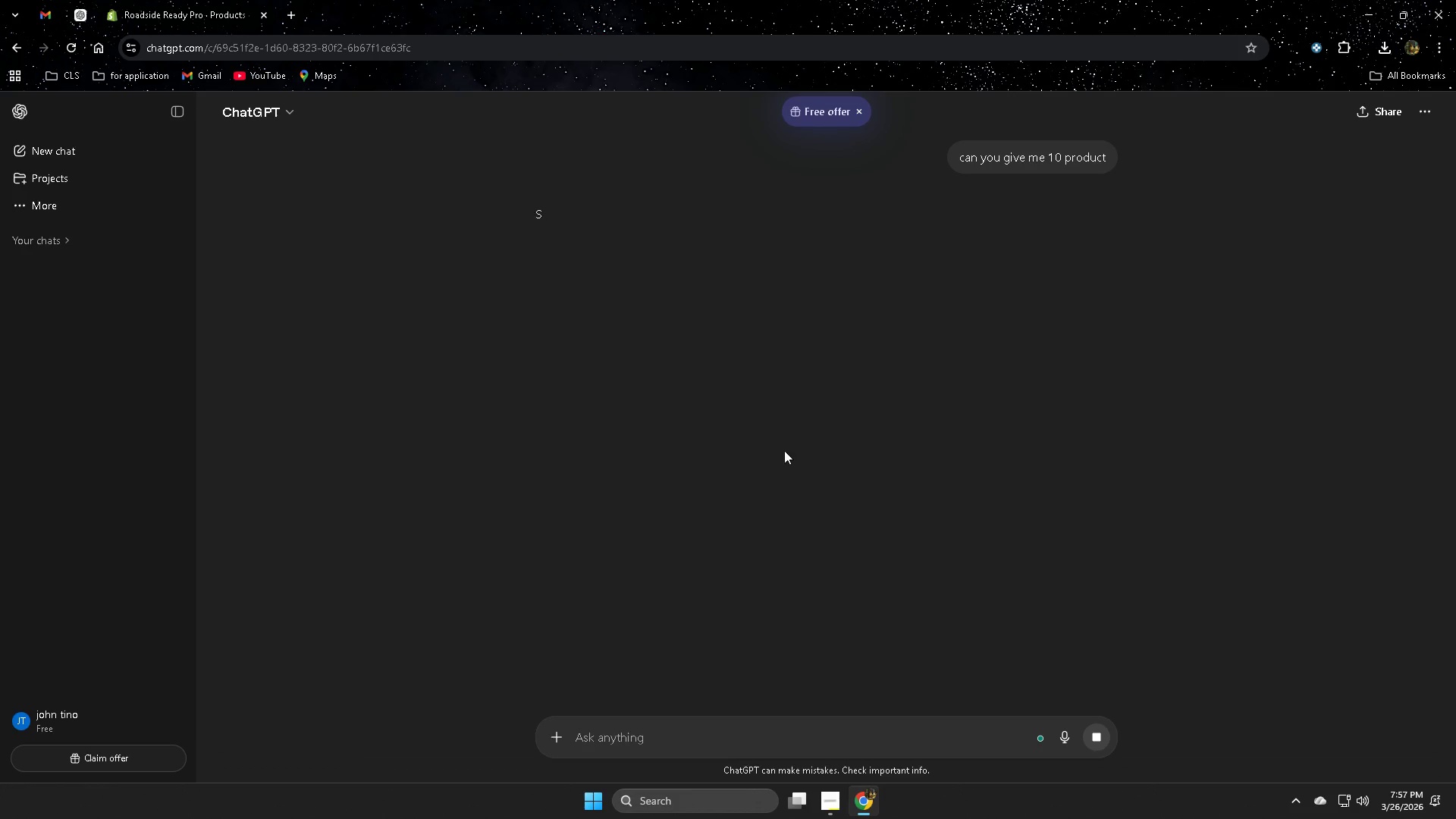 
key(Control+V)
 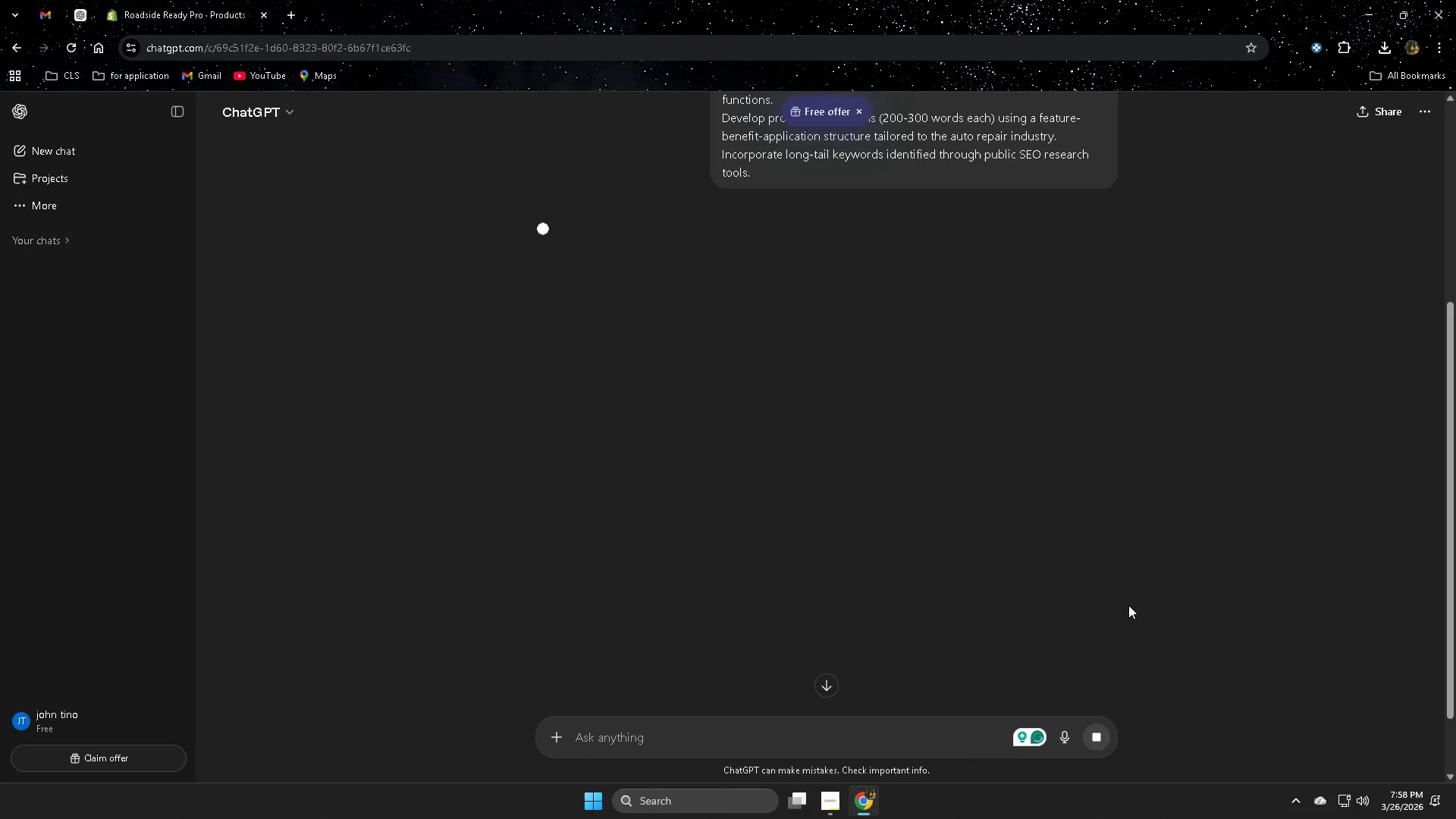 
left_click([171, 6])
 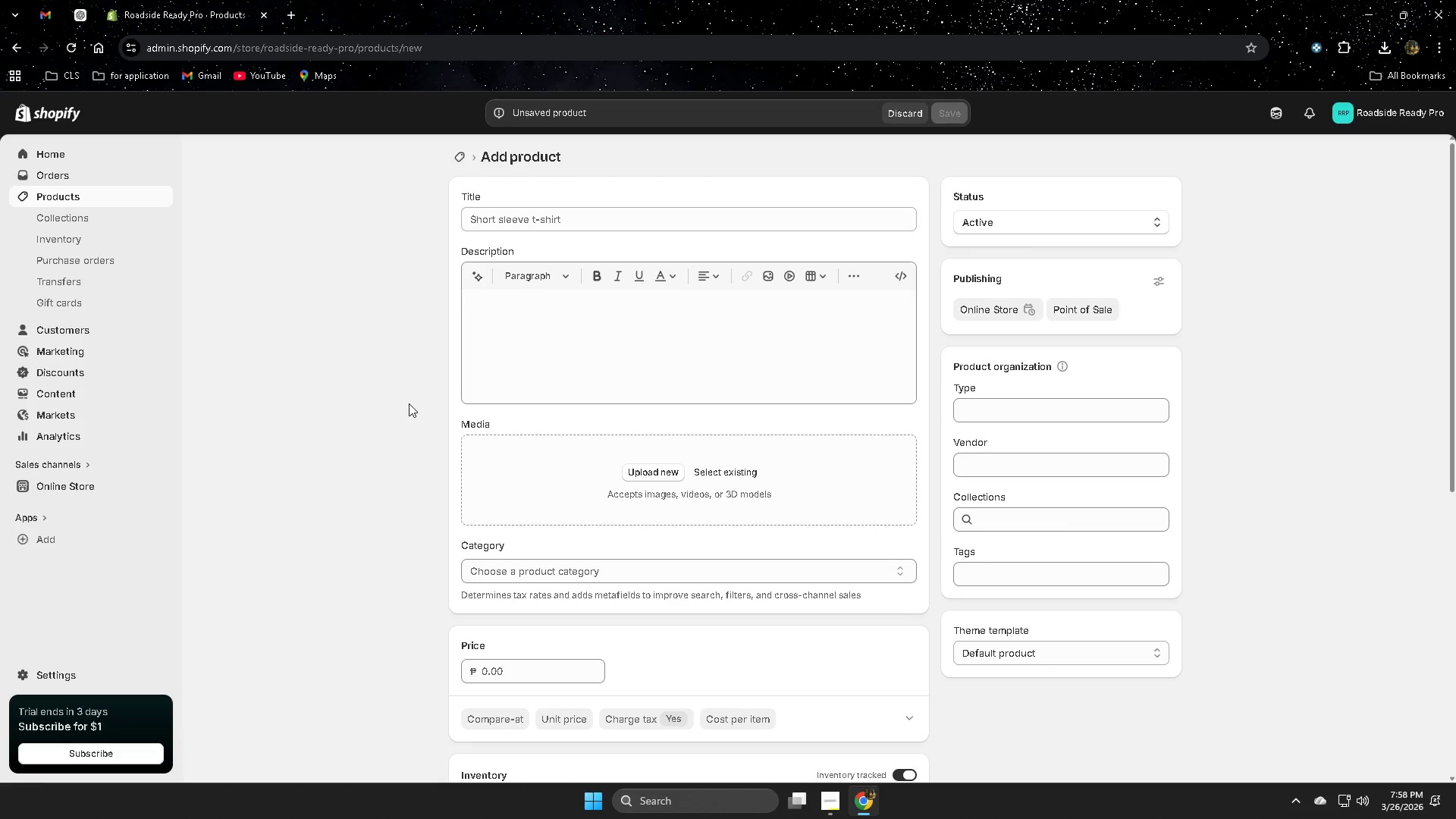 
scroll: coordinate [409, 403], scroll_direction: up, amount: 2.0
 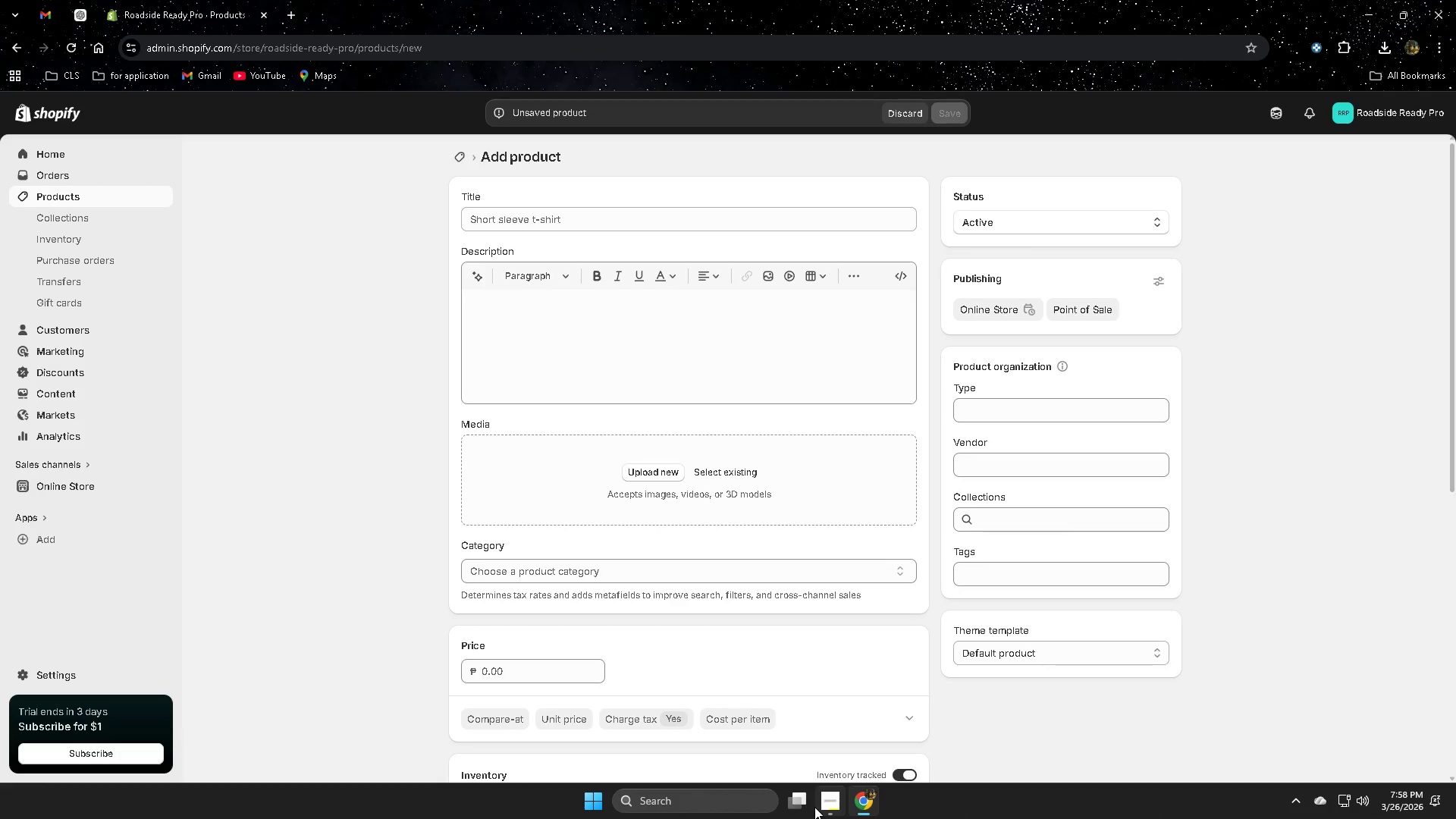 
left_click([828, 807])